 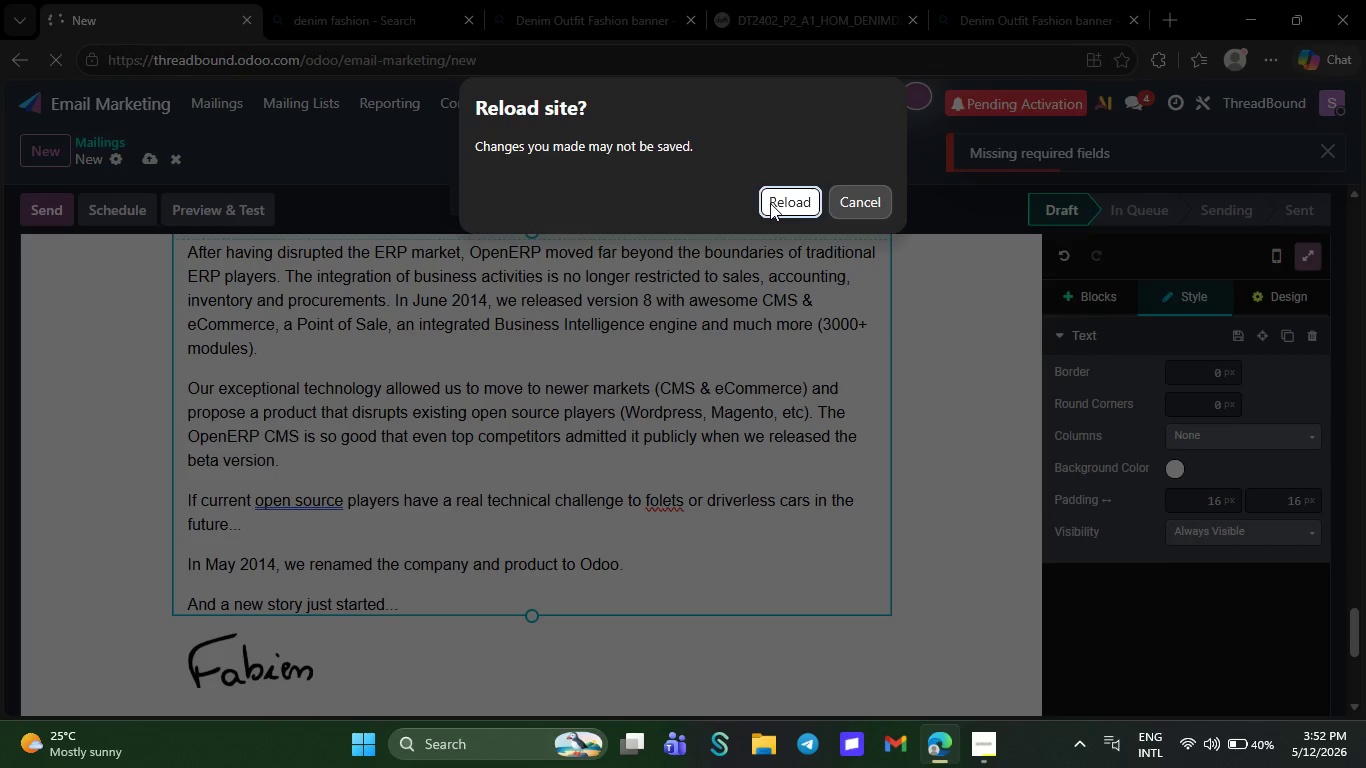 
left_click([472, 14])
 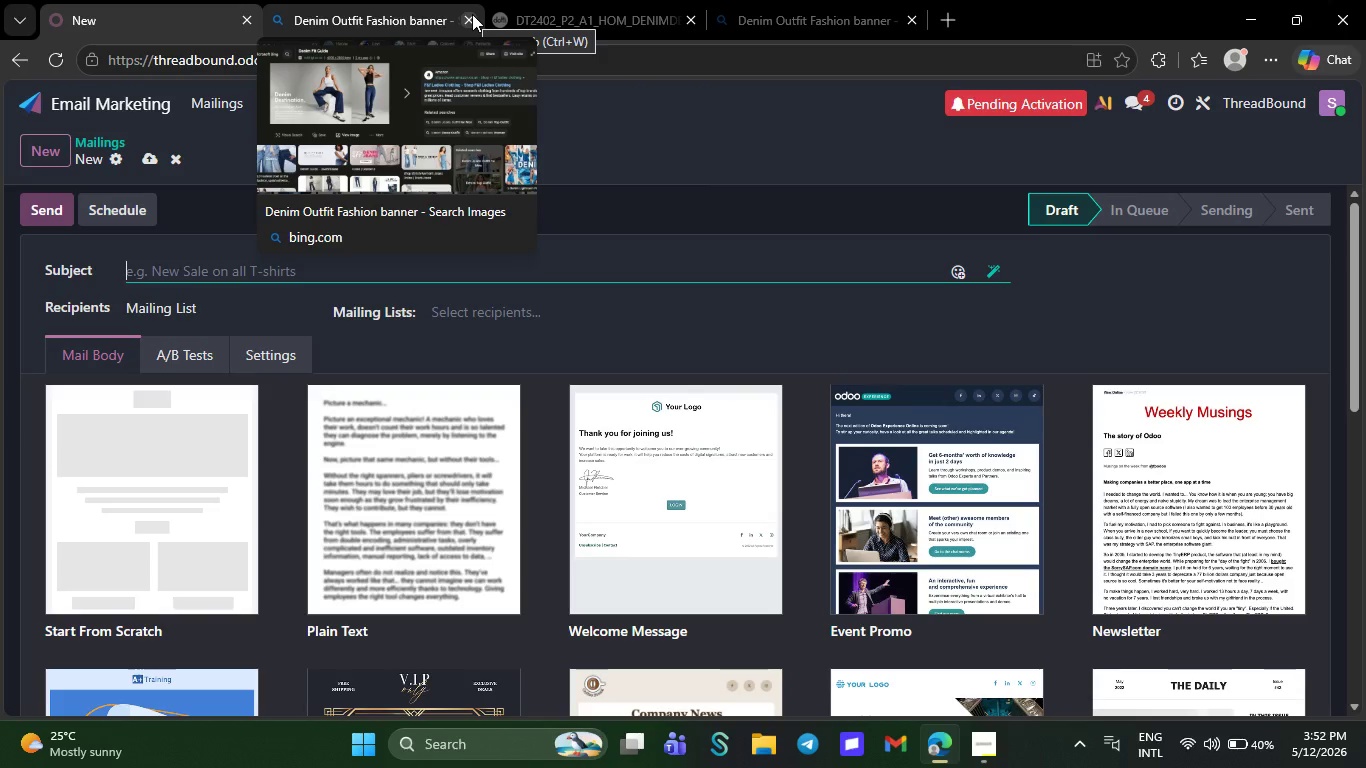 
wait(12.48)
 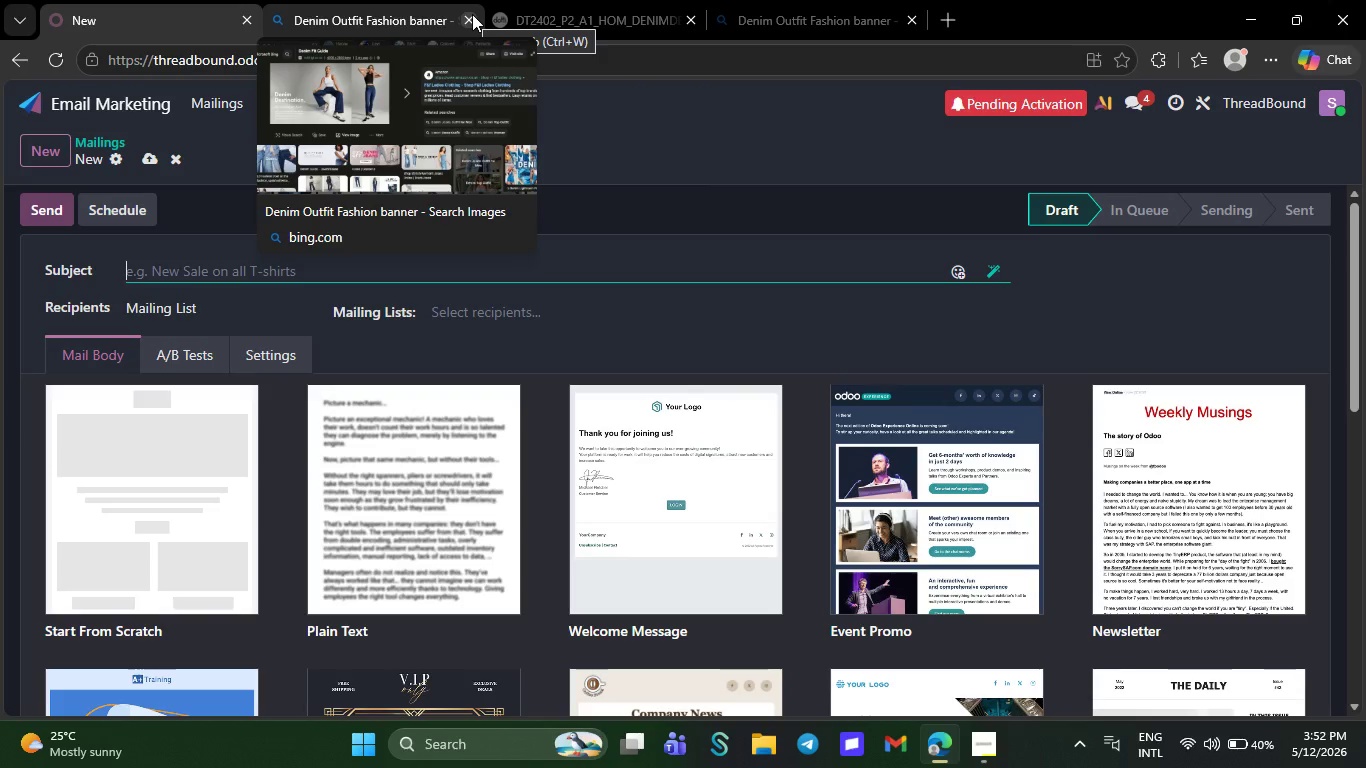 
left_click([226, 102])
 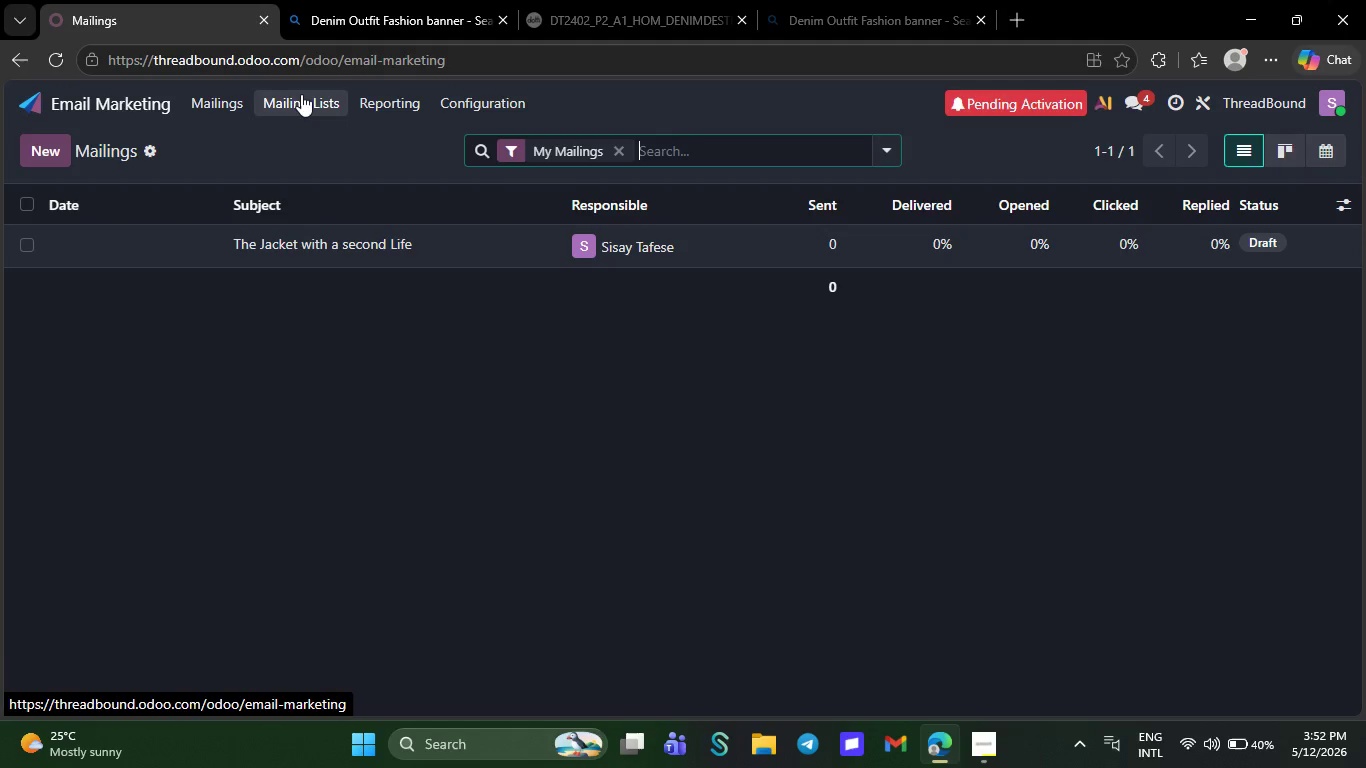 
left_click([302, 95])
 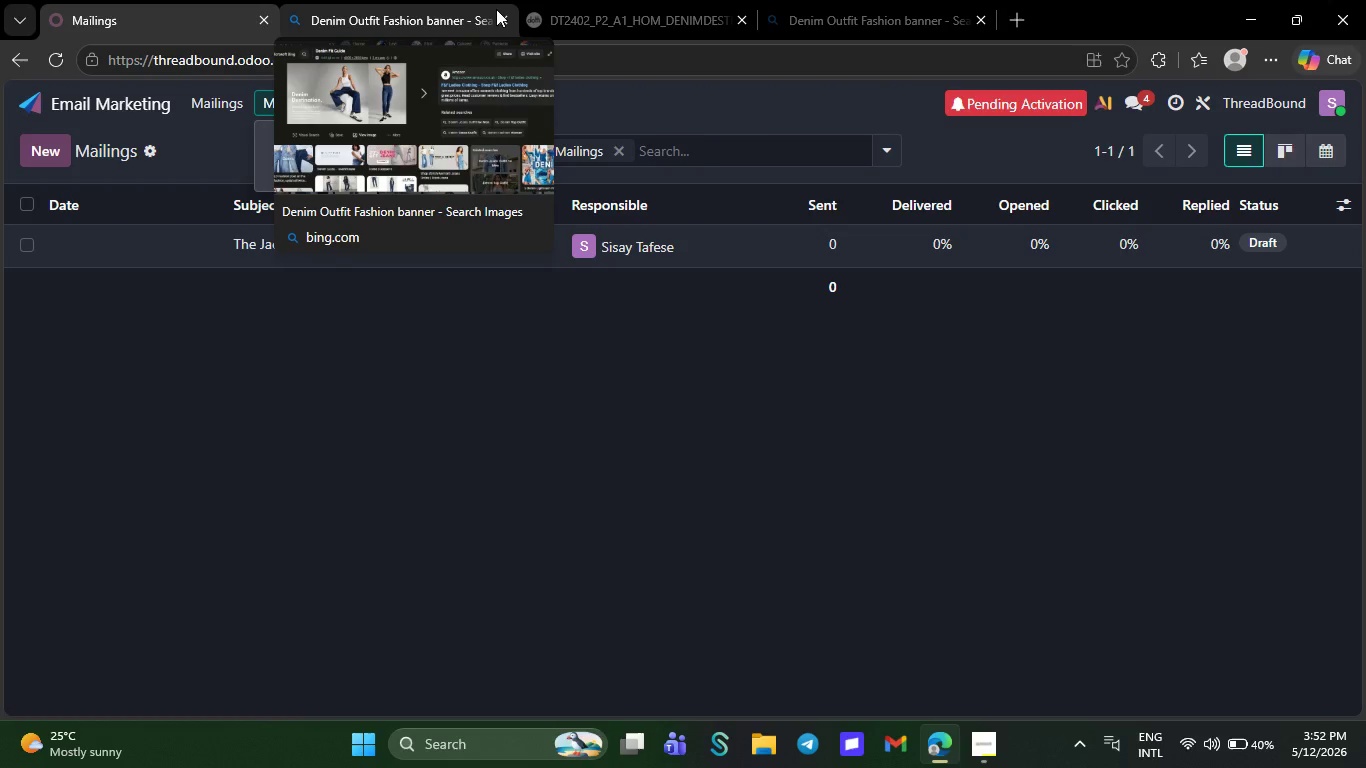 
left_click([498, 11])
 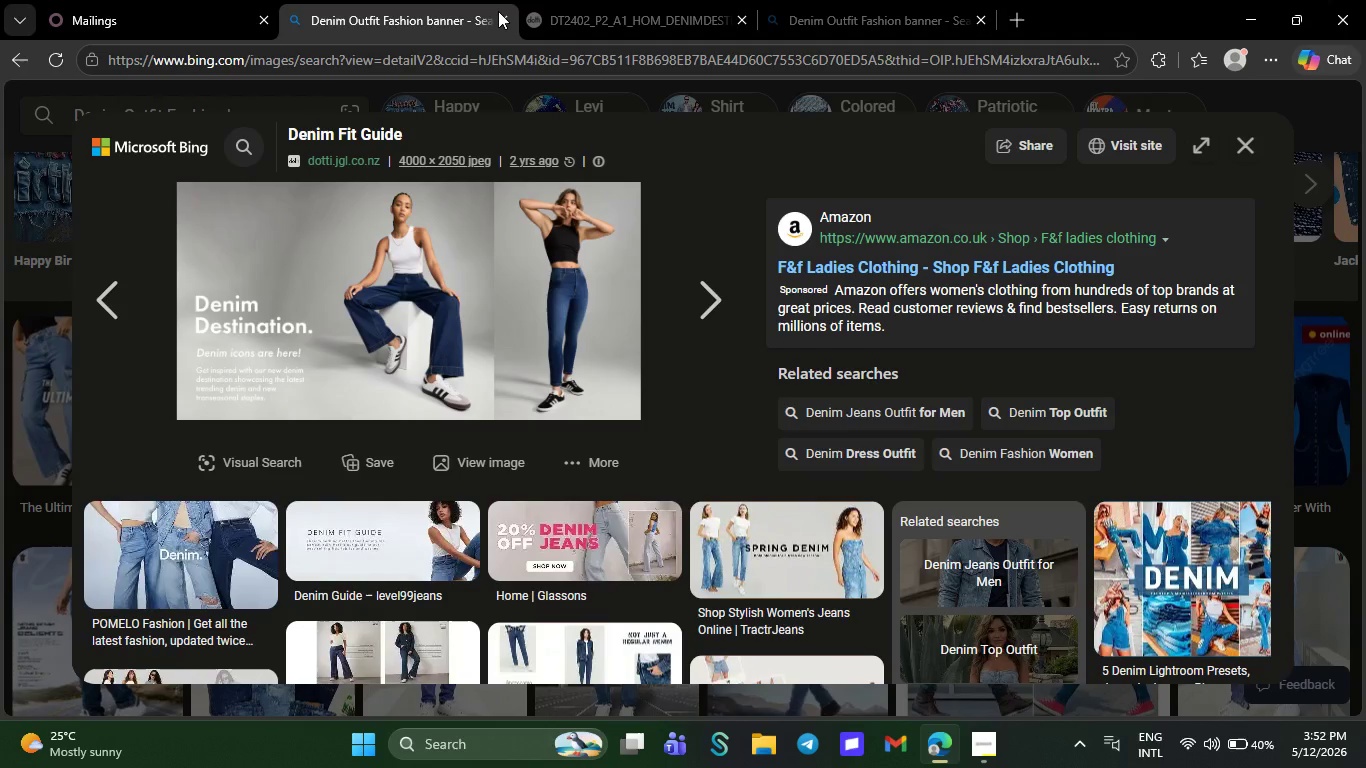 
left_click([498, 11])
 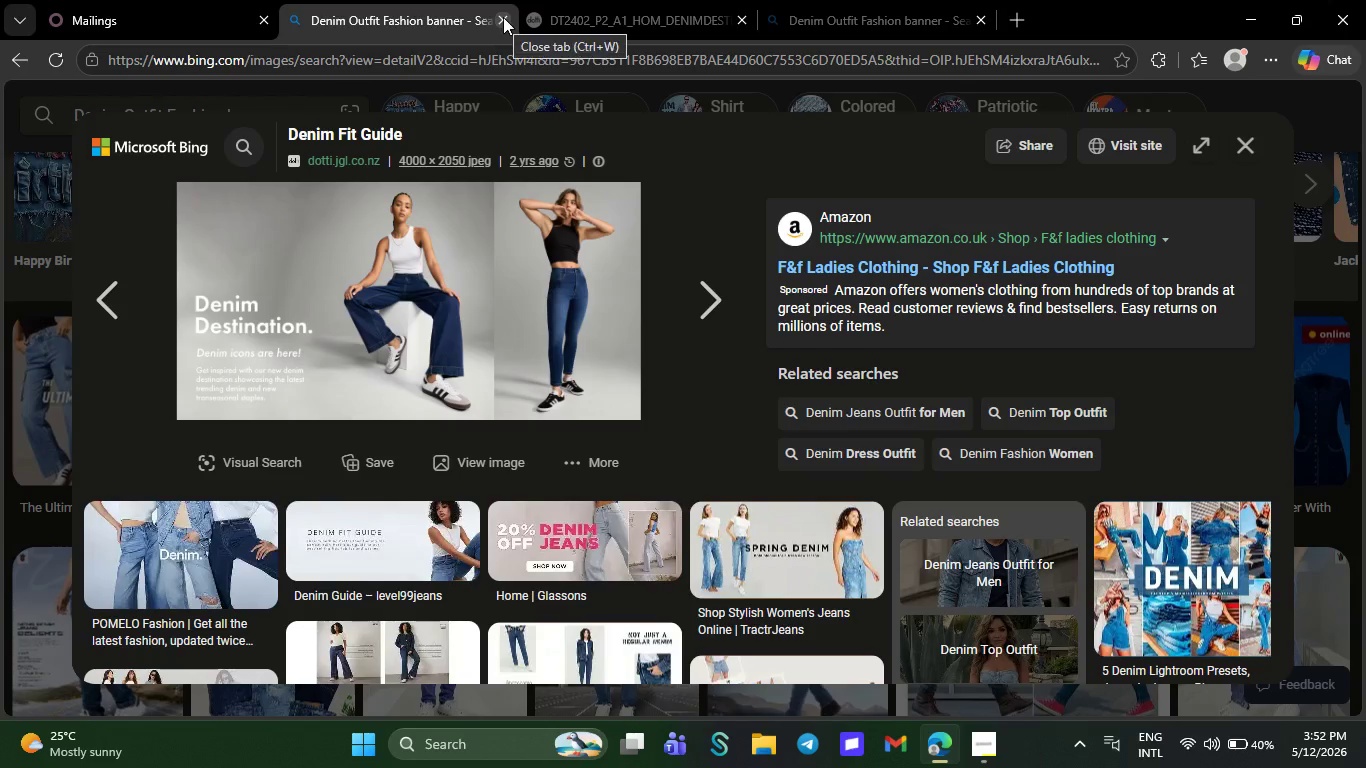 
left_click([504, 17])
 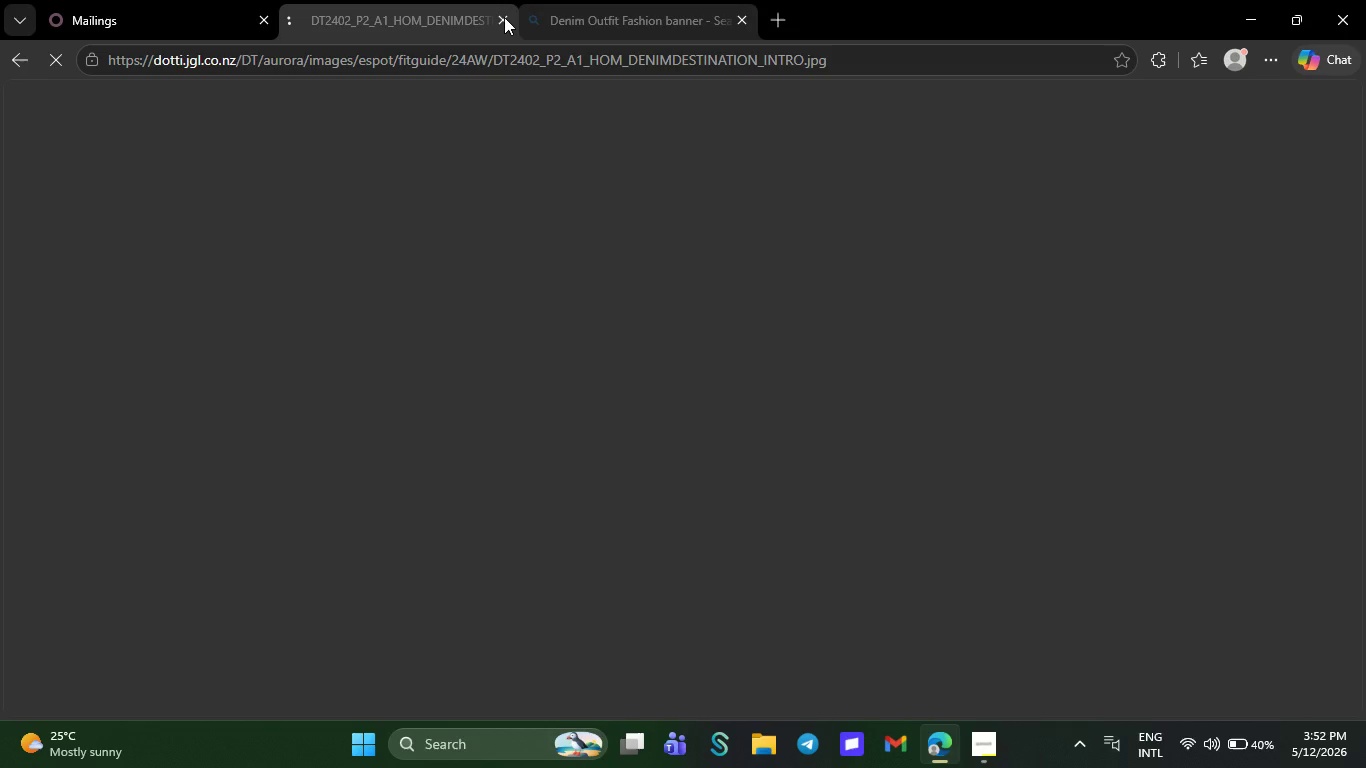 
left_click([742, 27])
 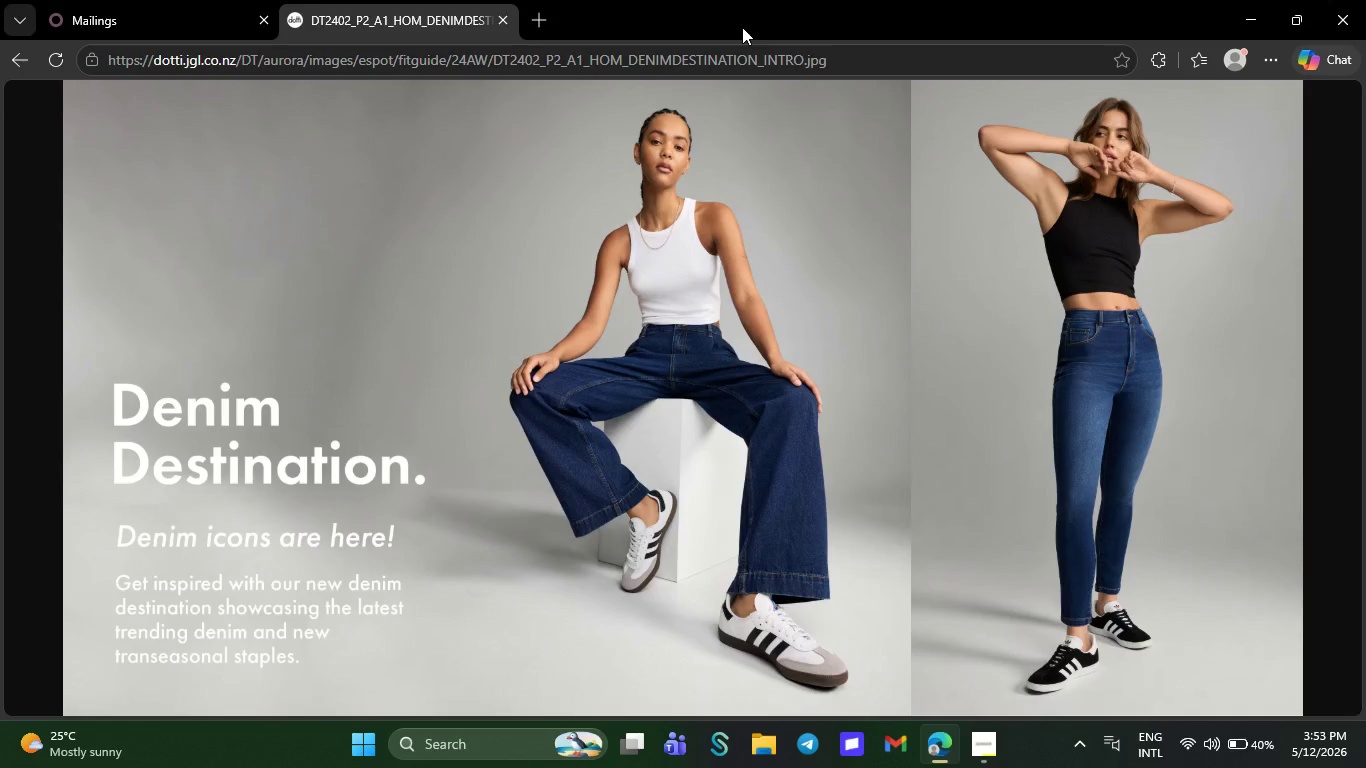 
wait(52.08)
 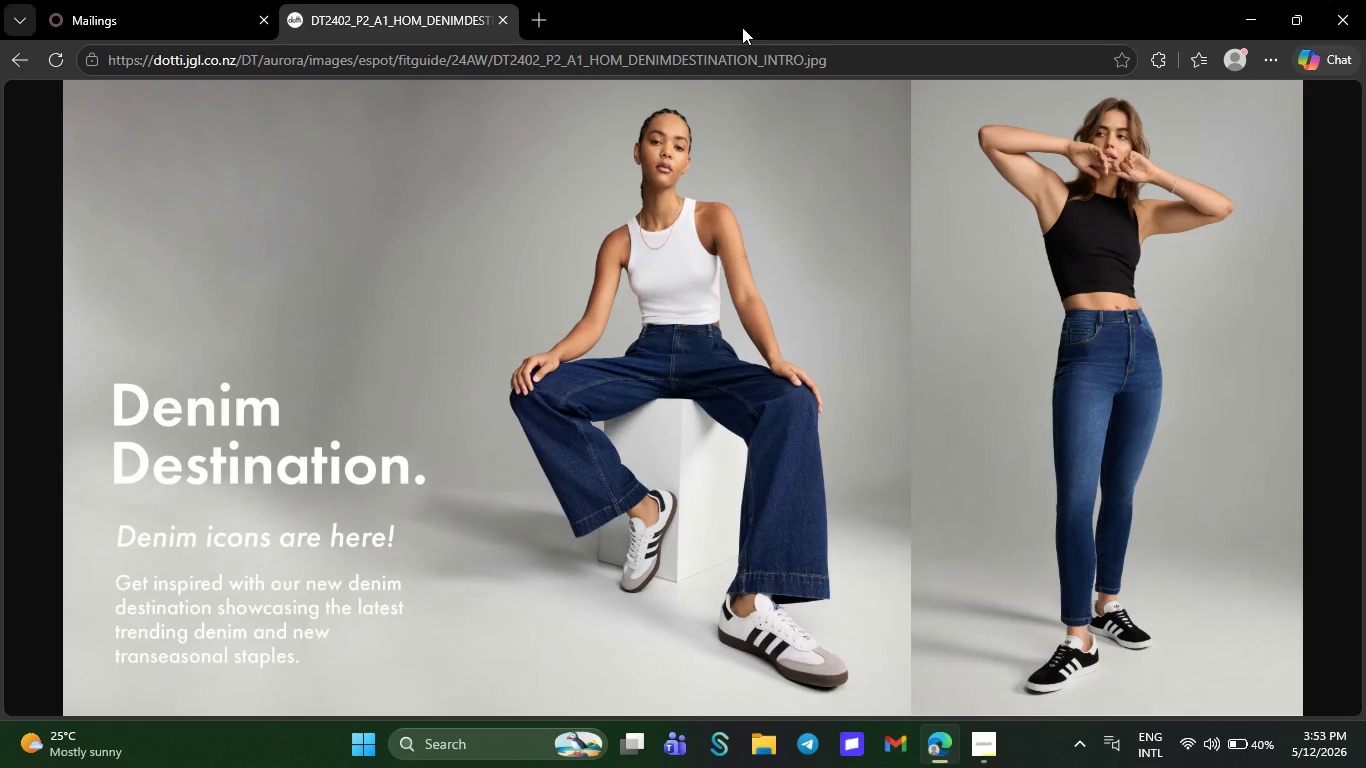 
left_click([501, 14])
 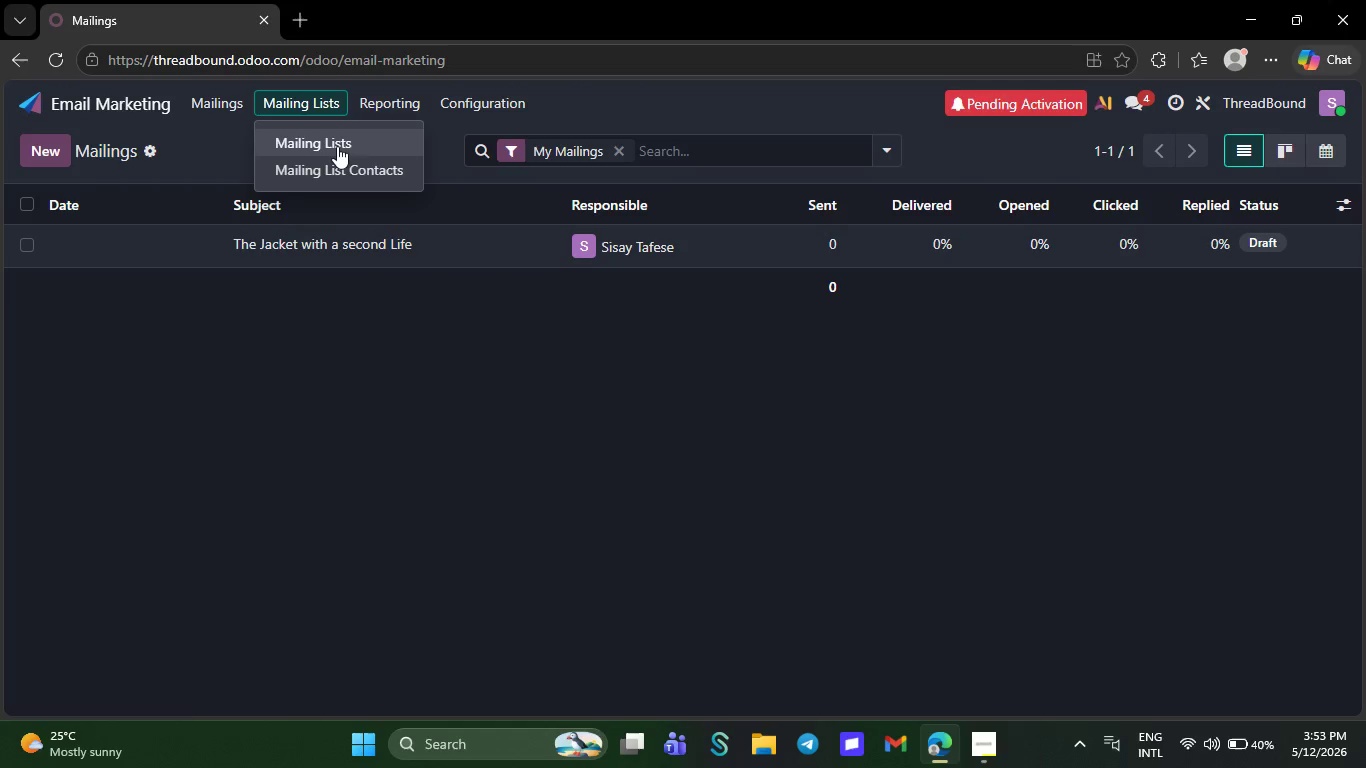 
left_click([337, 147])
 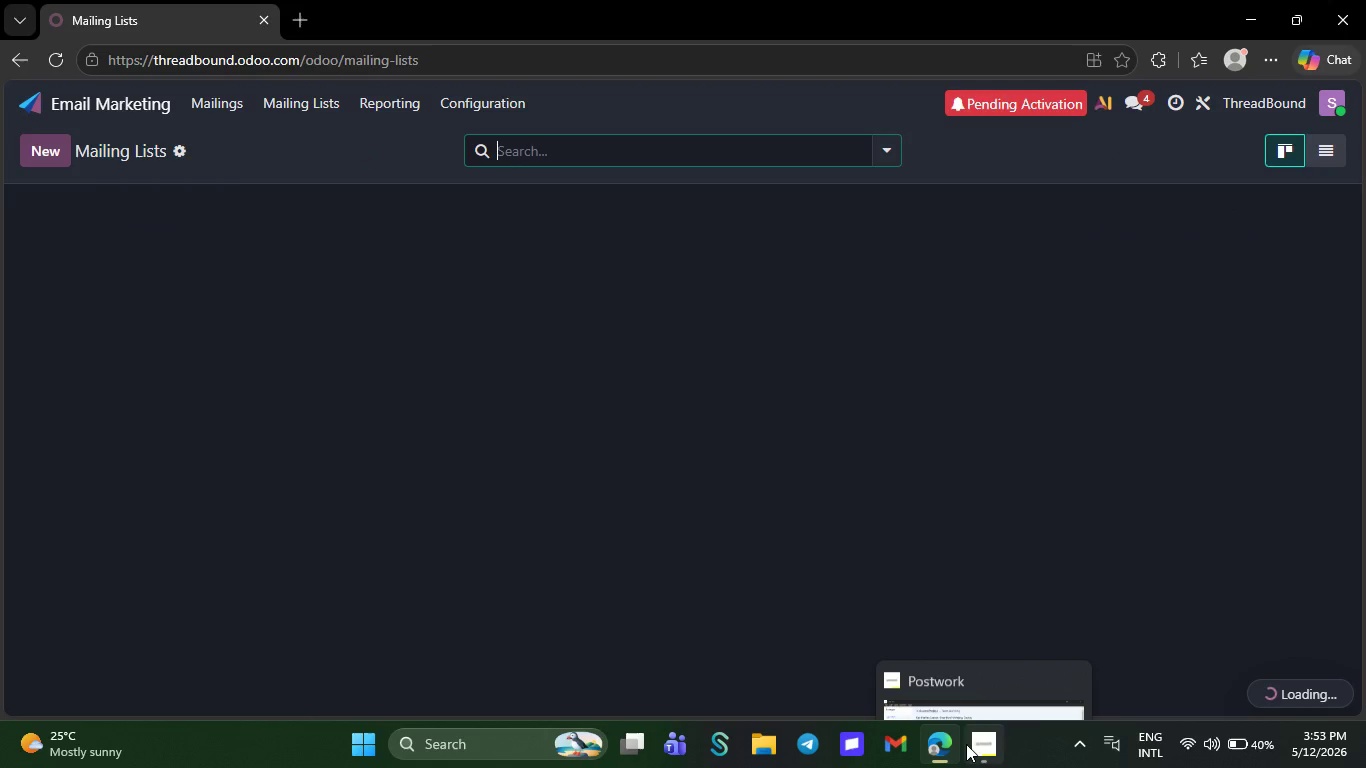 
left_click([978, 749])